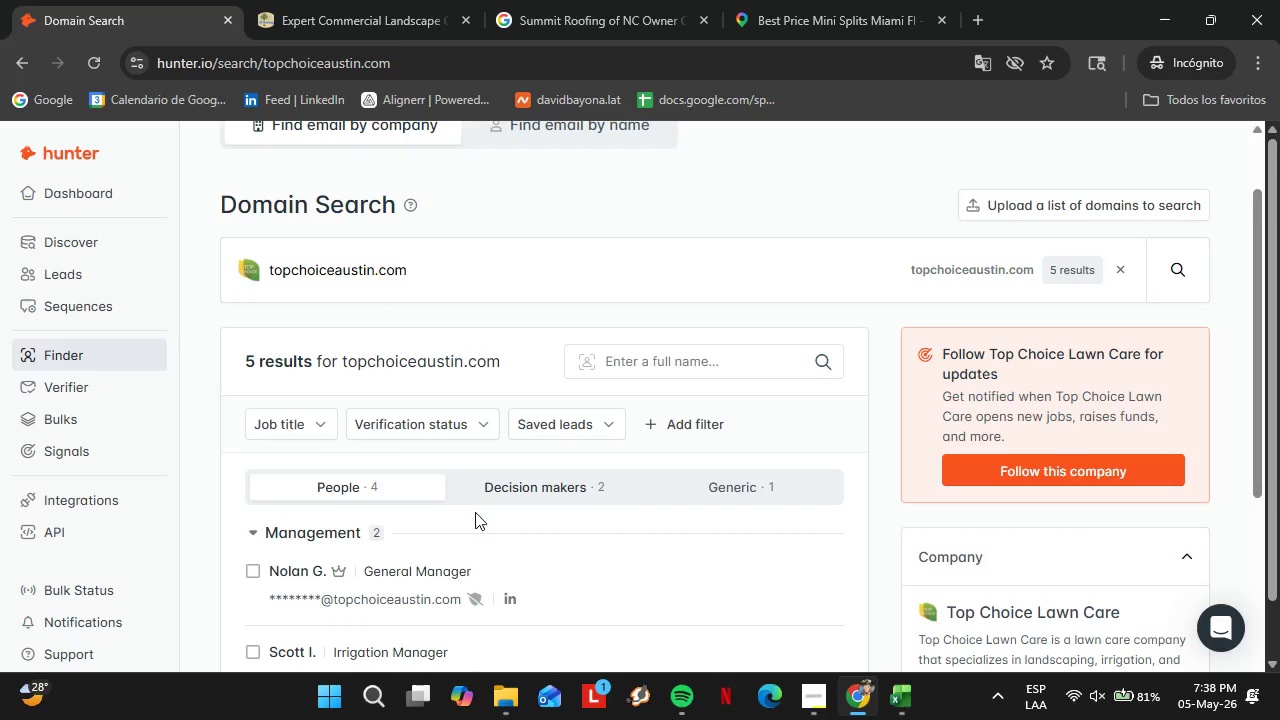 
scroll: coordinate [728, 481], scroll_direction: down, amount: 2.0
 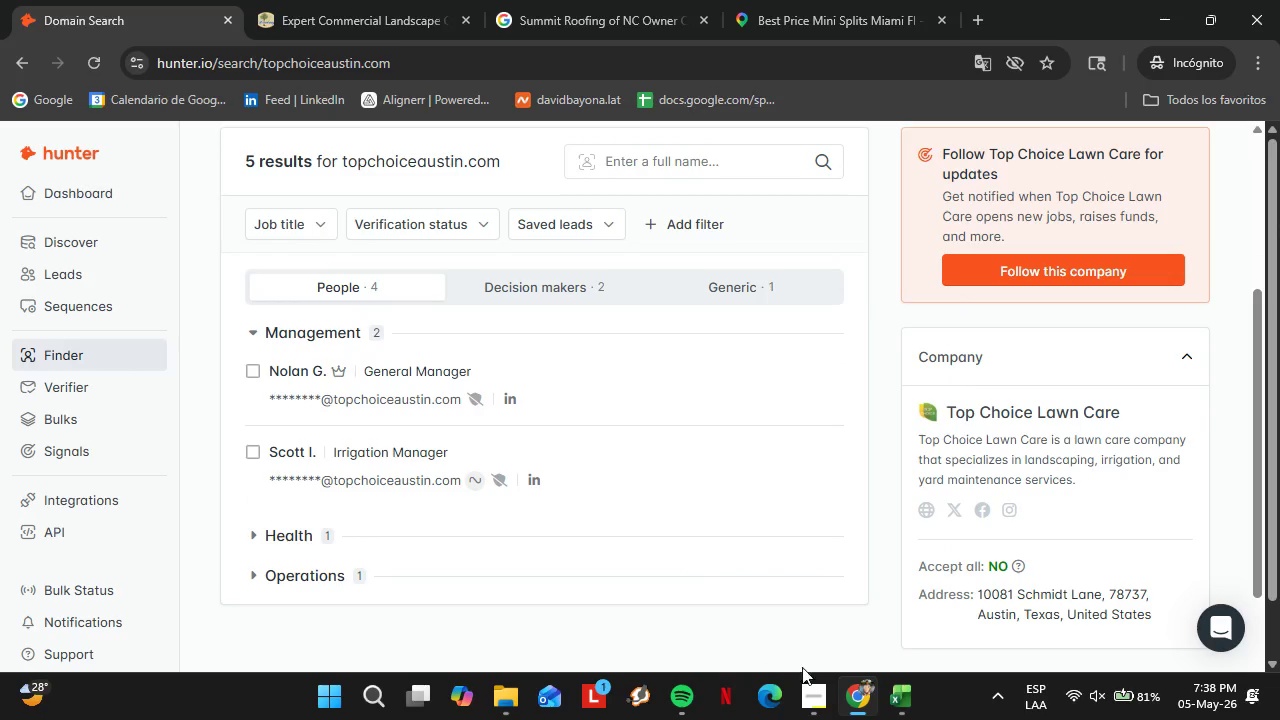 
left_click([821, 689])